 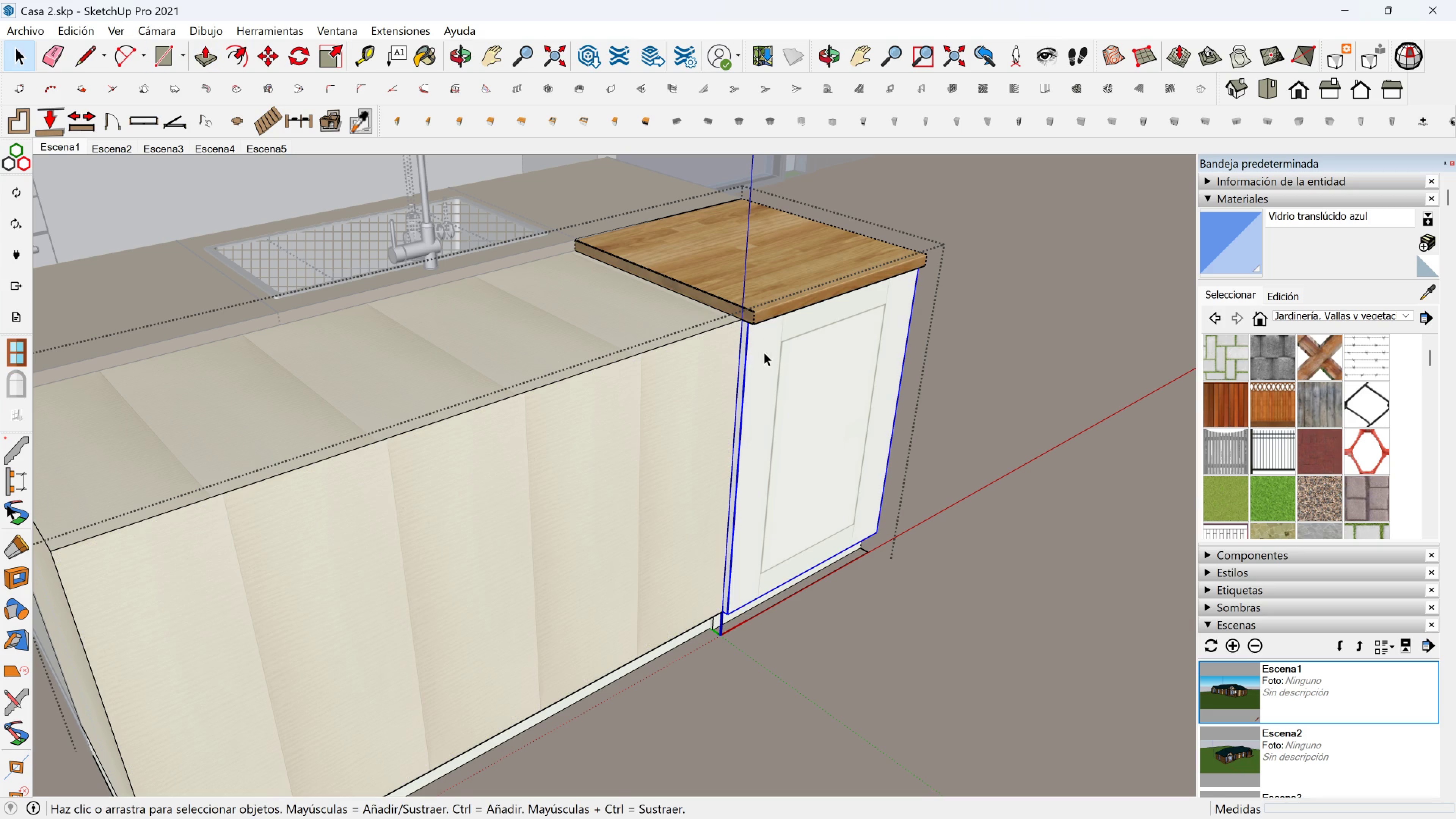 
left_click([768, 352])
 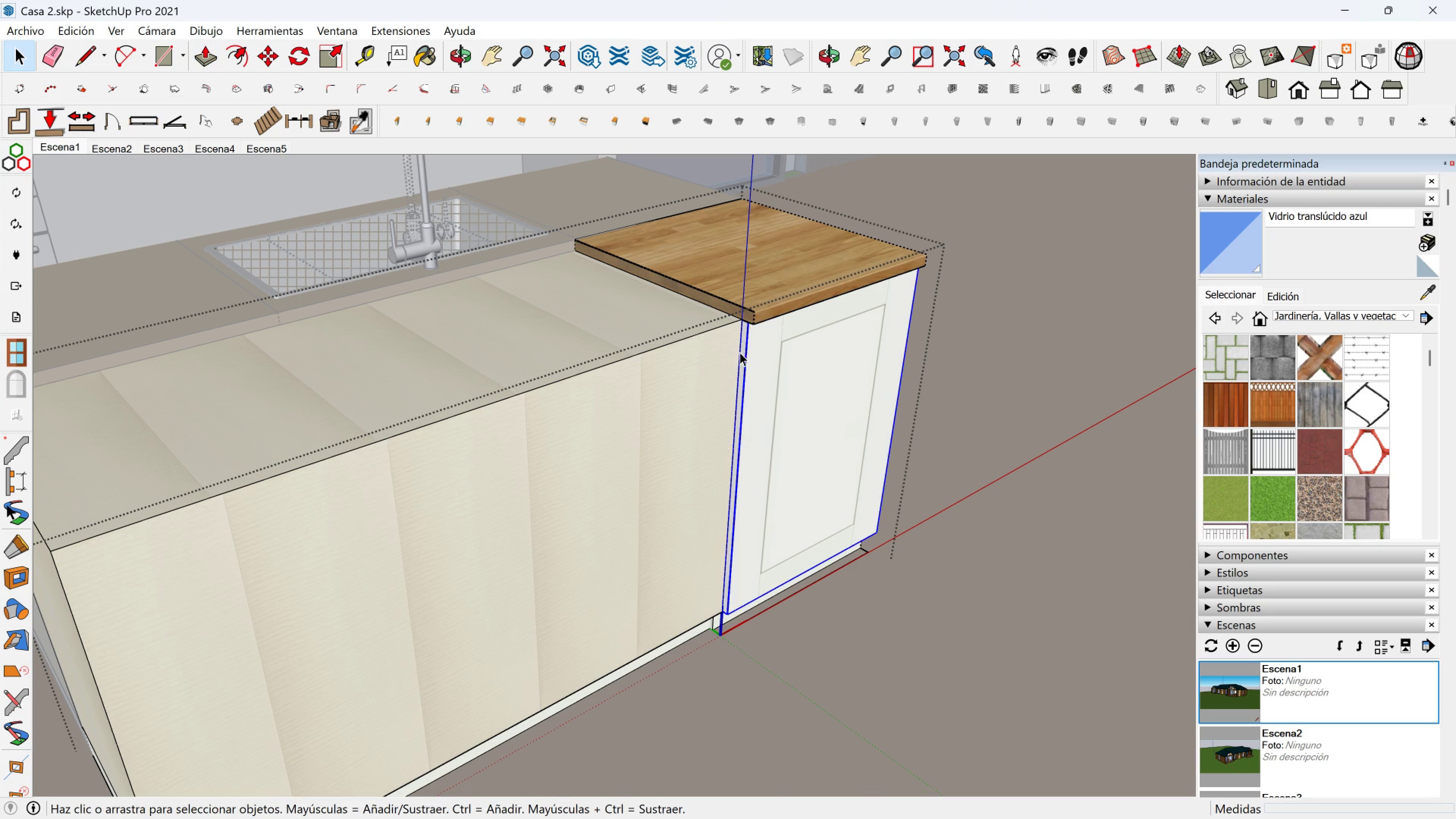 
left_click([740, 352])
 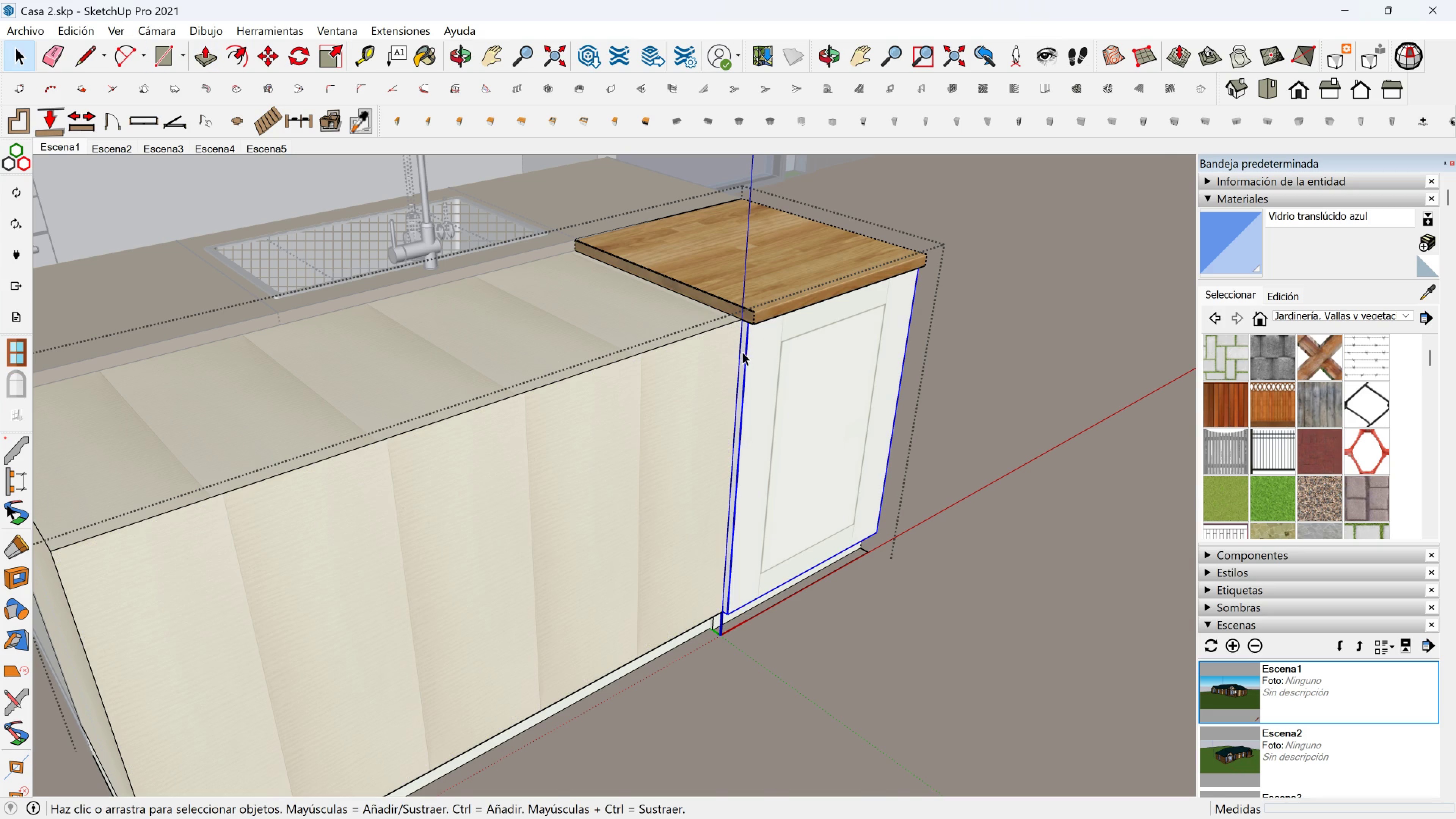 
scroll: coordinate [744, 331], scroll_direction: up, amount: 9.0
 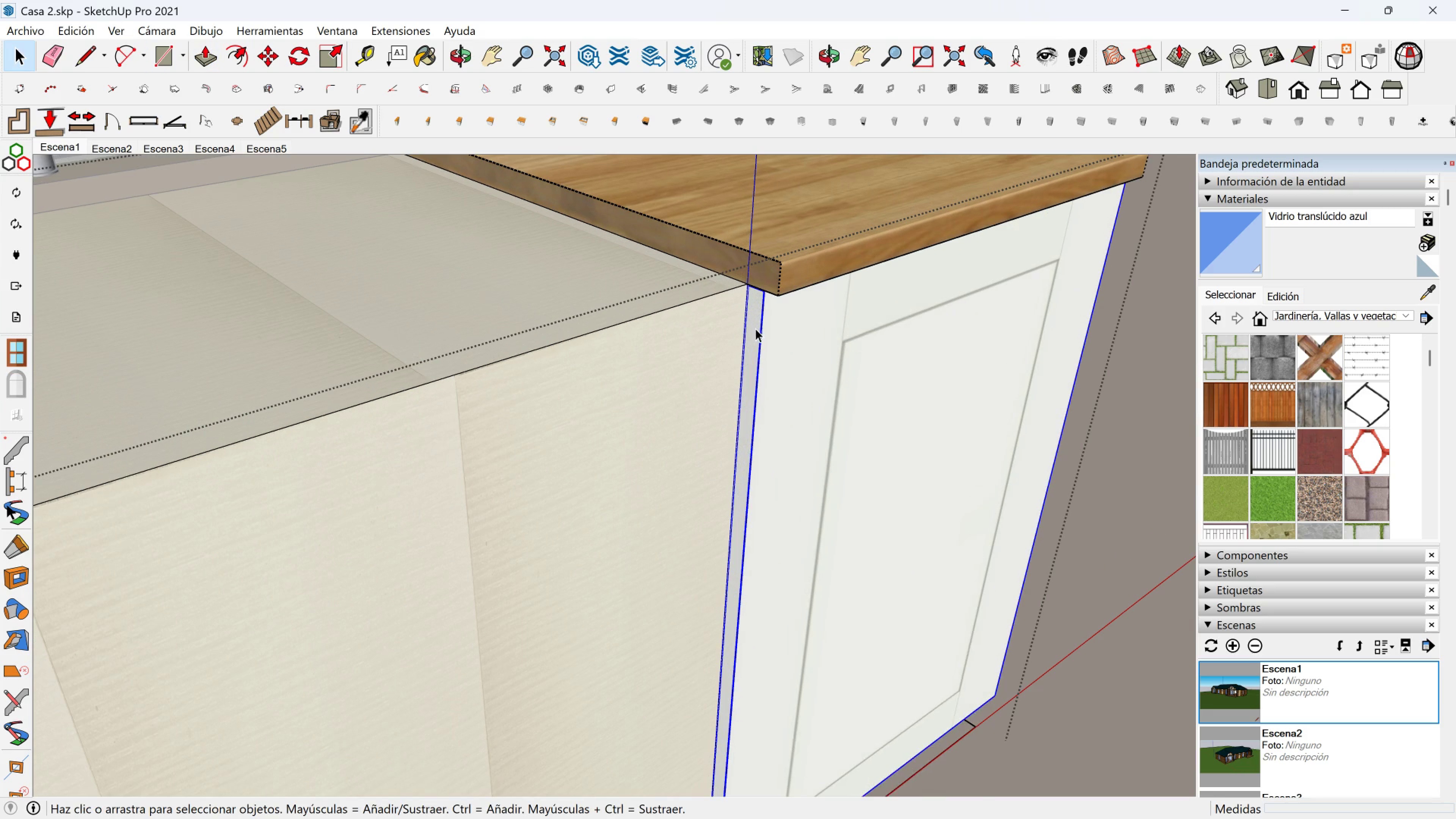 
left_click([755, 328])
 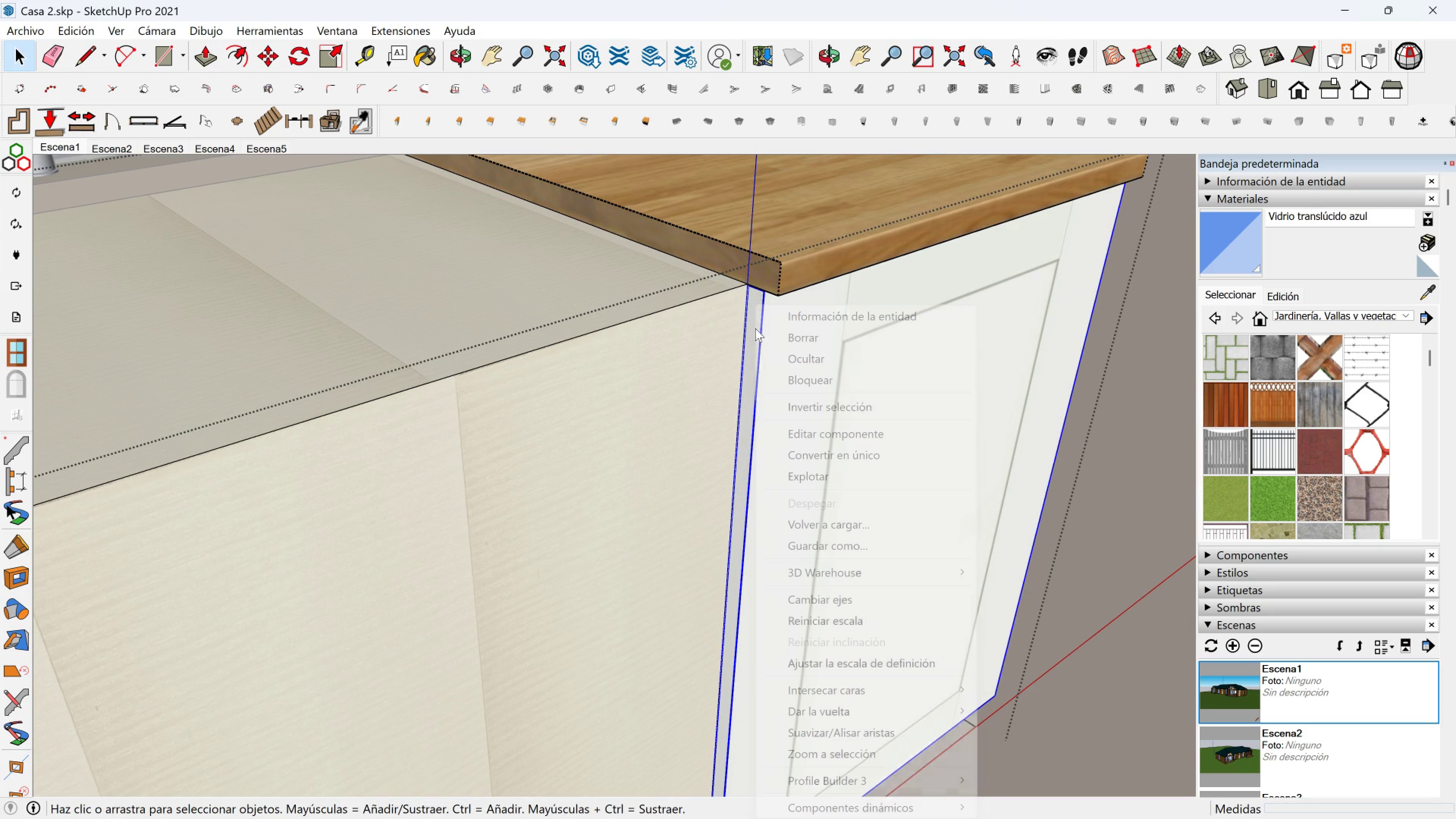 
right_click([755, 328])
 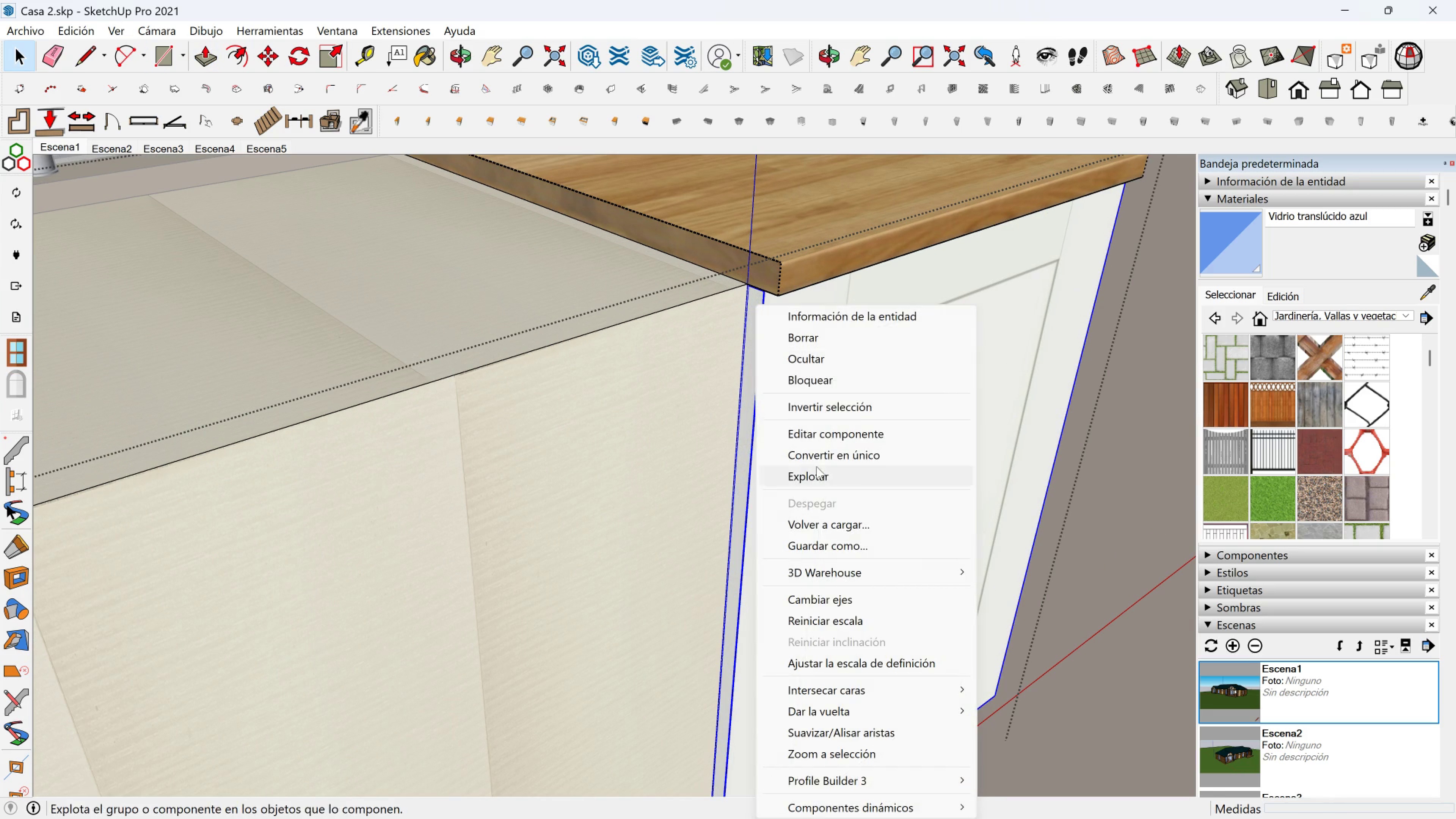 
left_click([816, 469])
 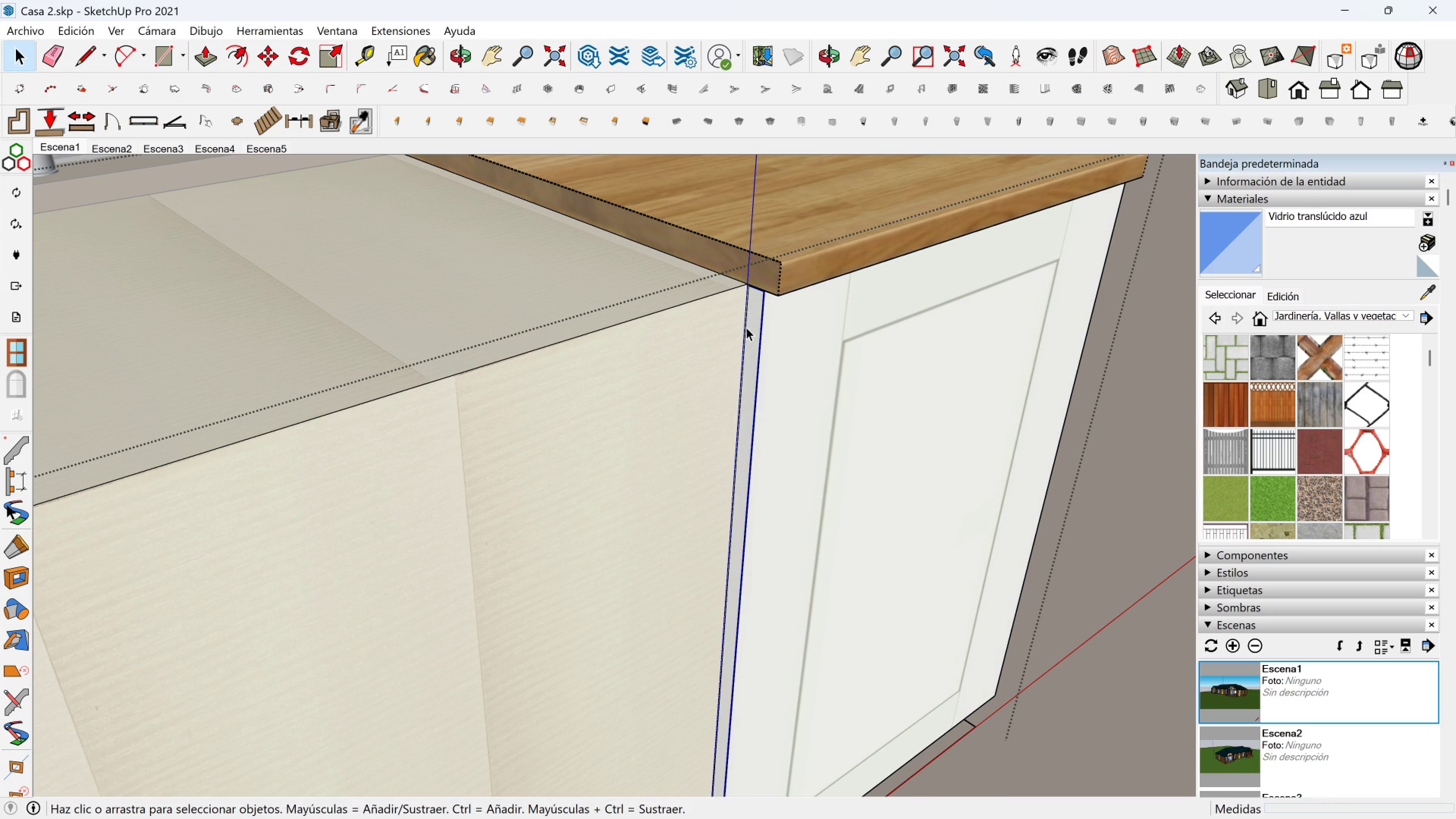 
left_click([747, 327])
 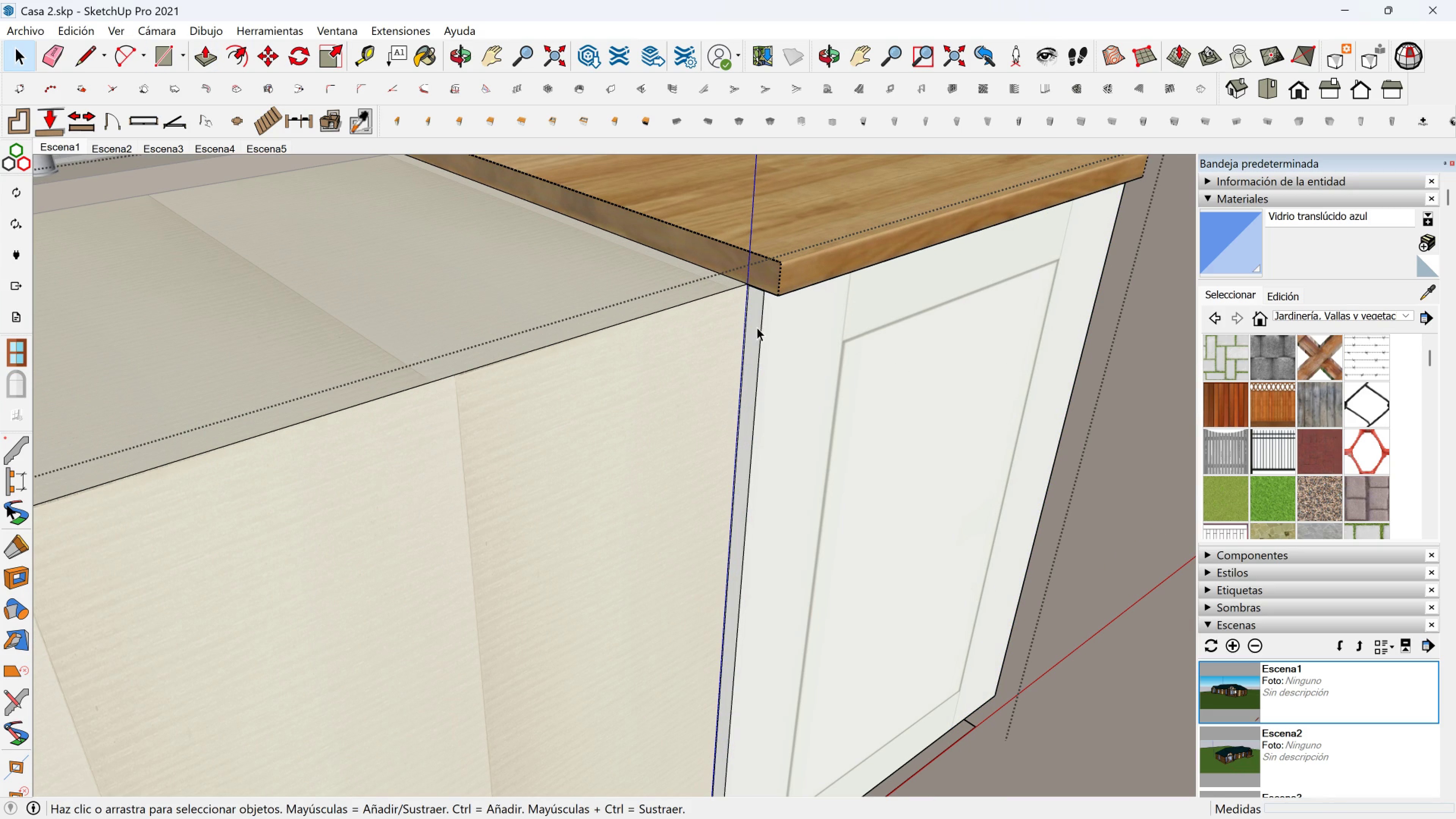 
left_click([757, 327])
 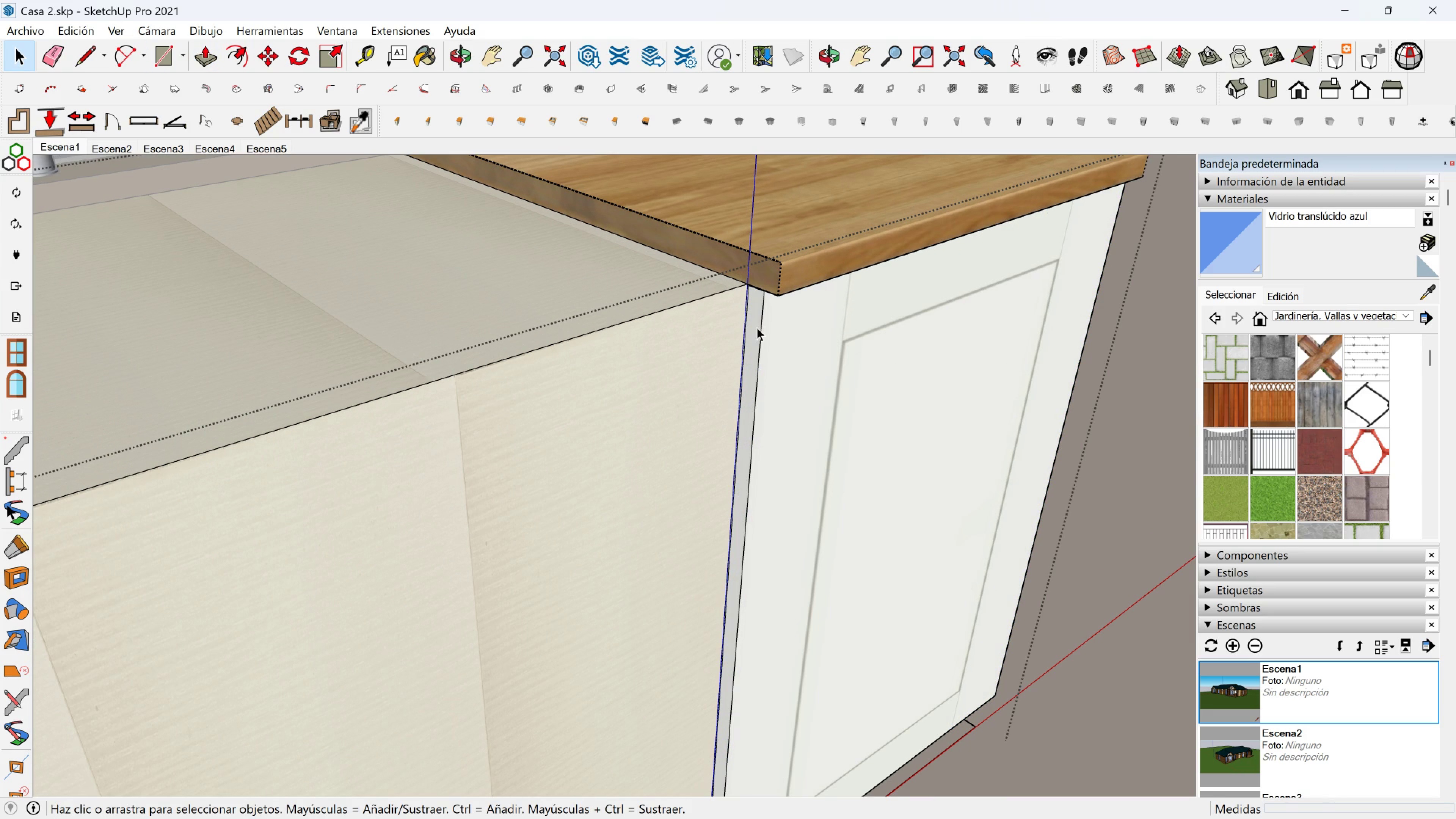 
left_click([757, 327])